 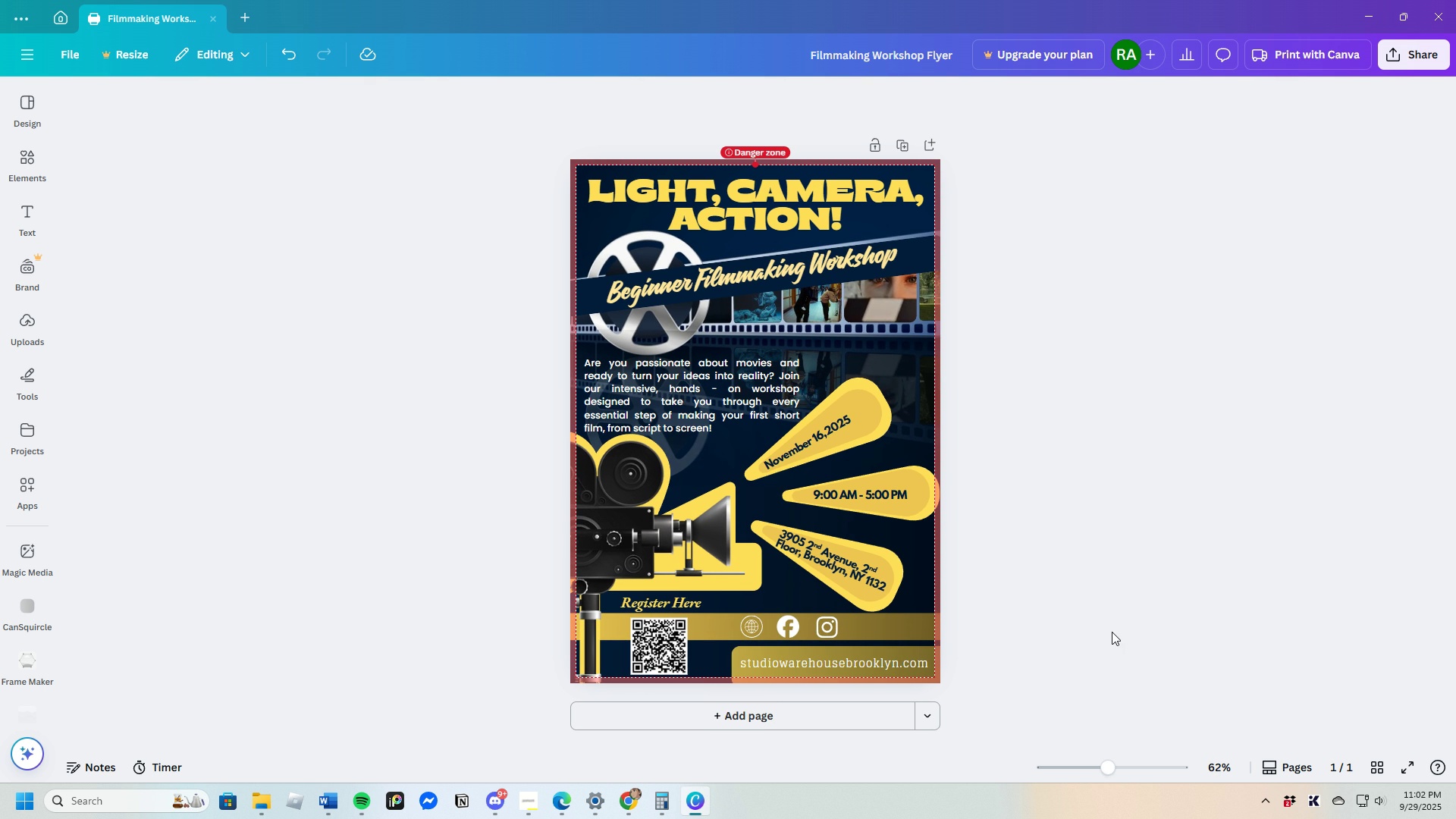 
left_click([1393, 57])
 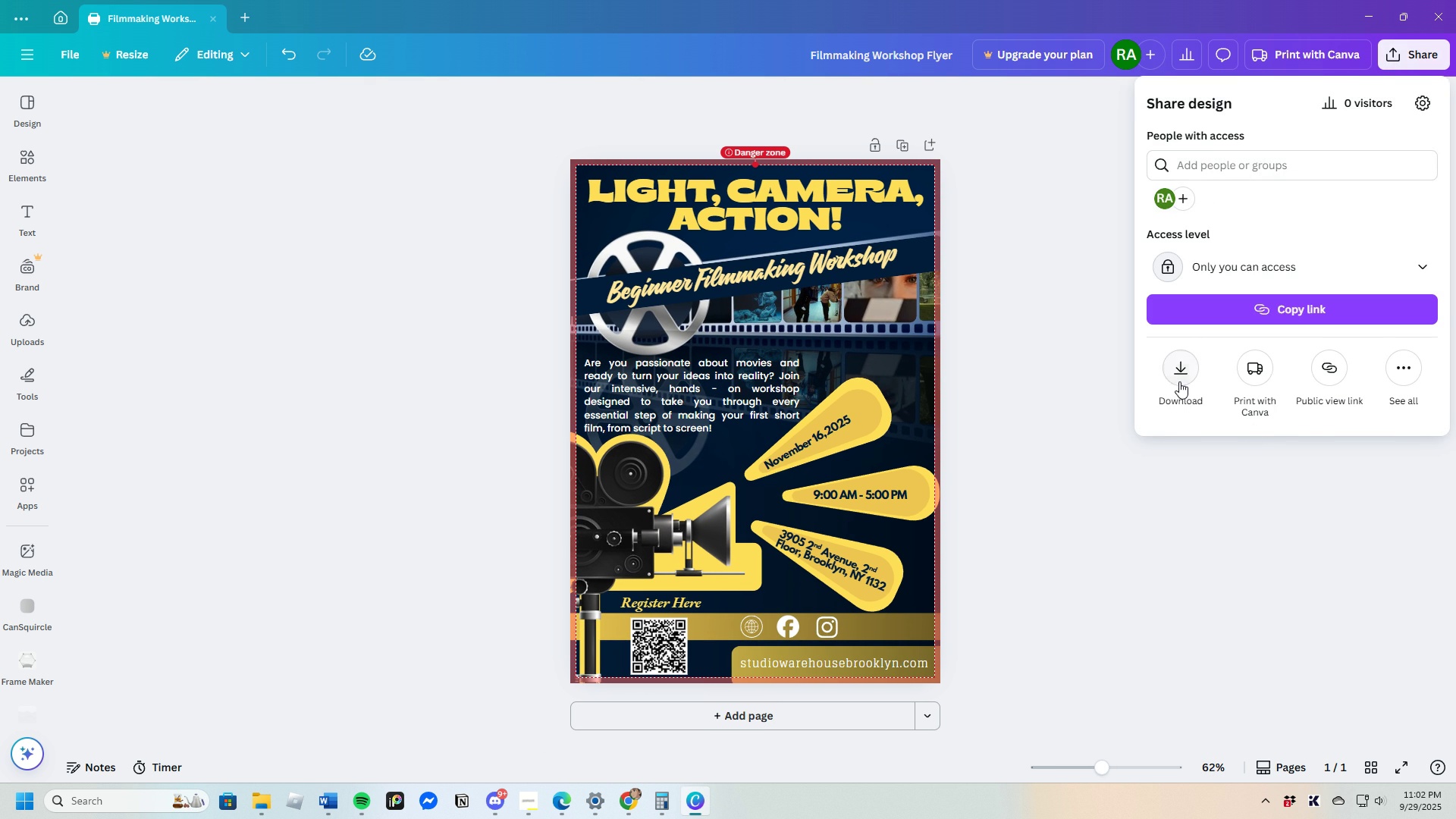 
left_click([1178, 376])
 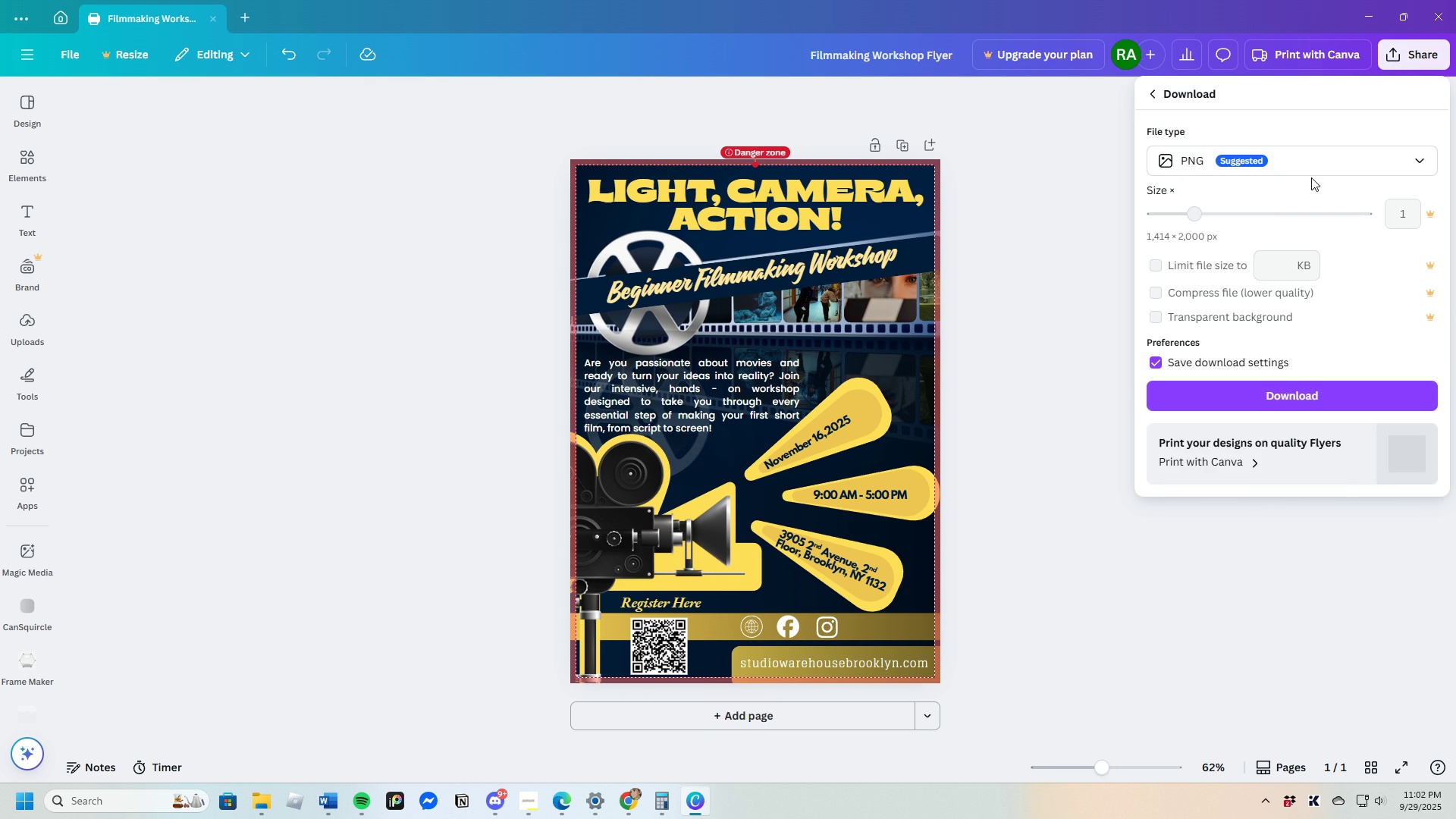 
left_click([1315, 168])
 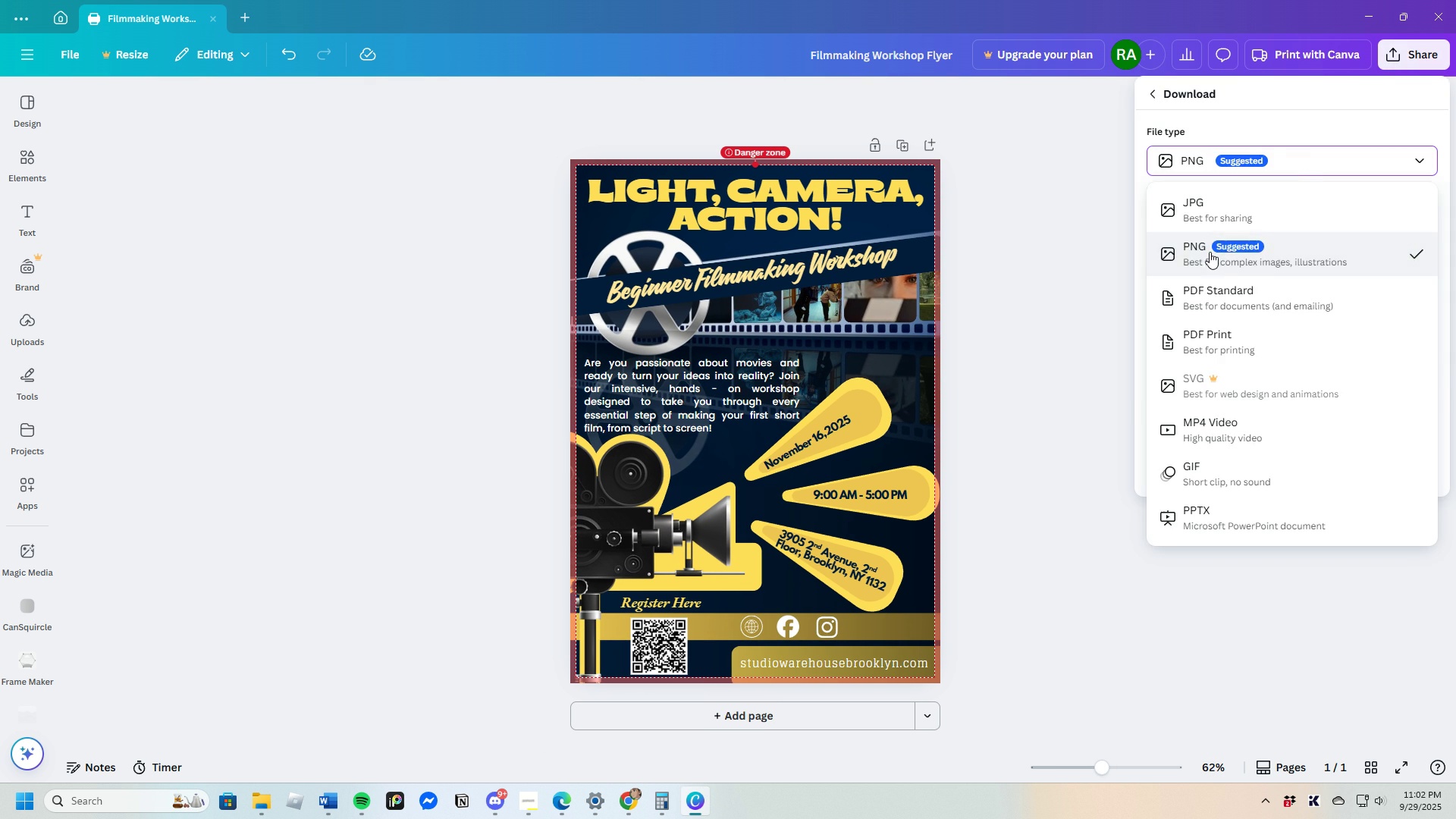 
left_click([1210, 252])
 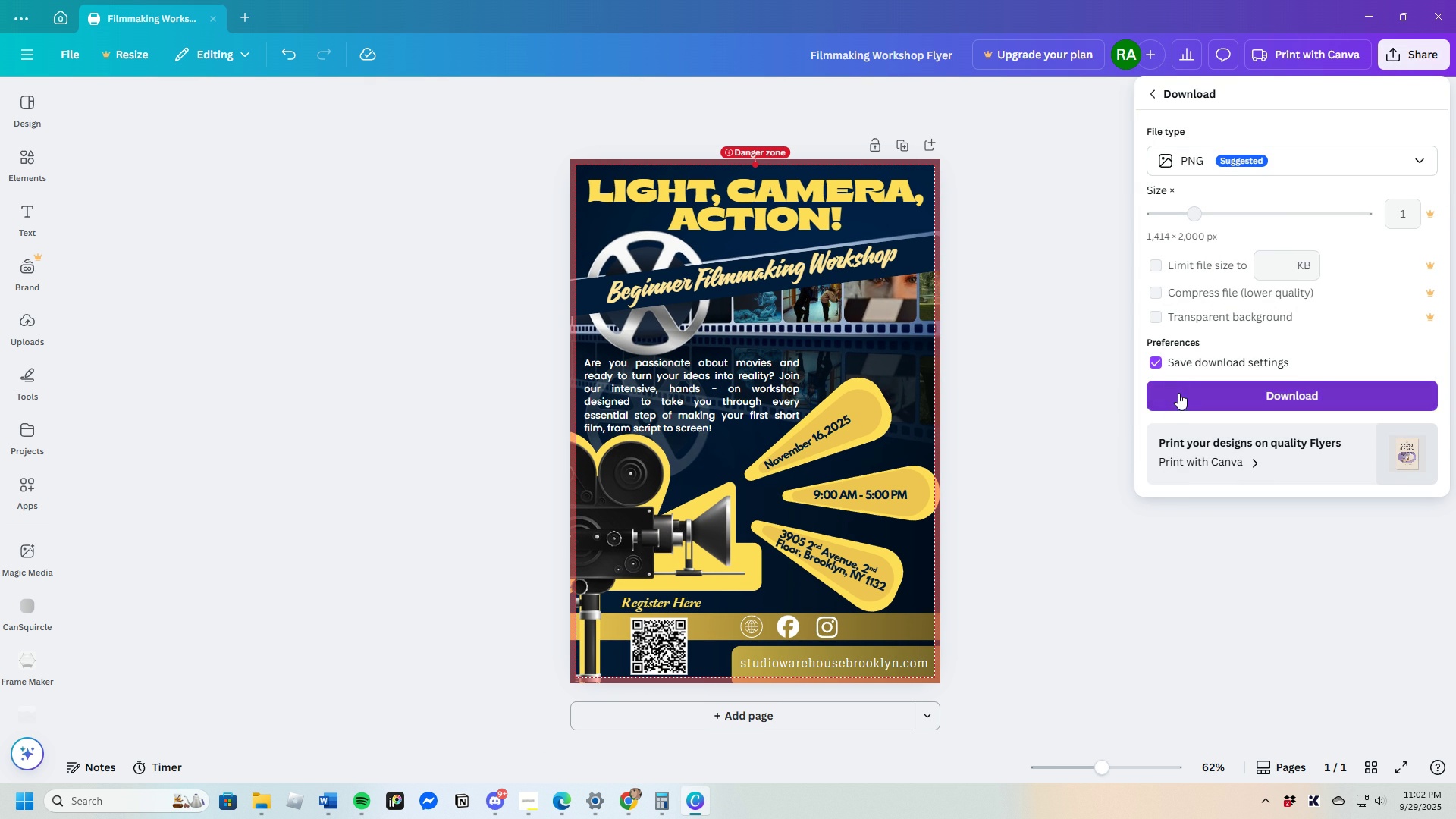 
left_click([1178, 393])
 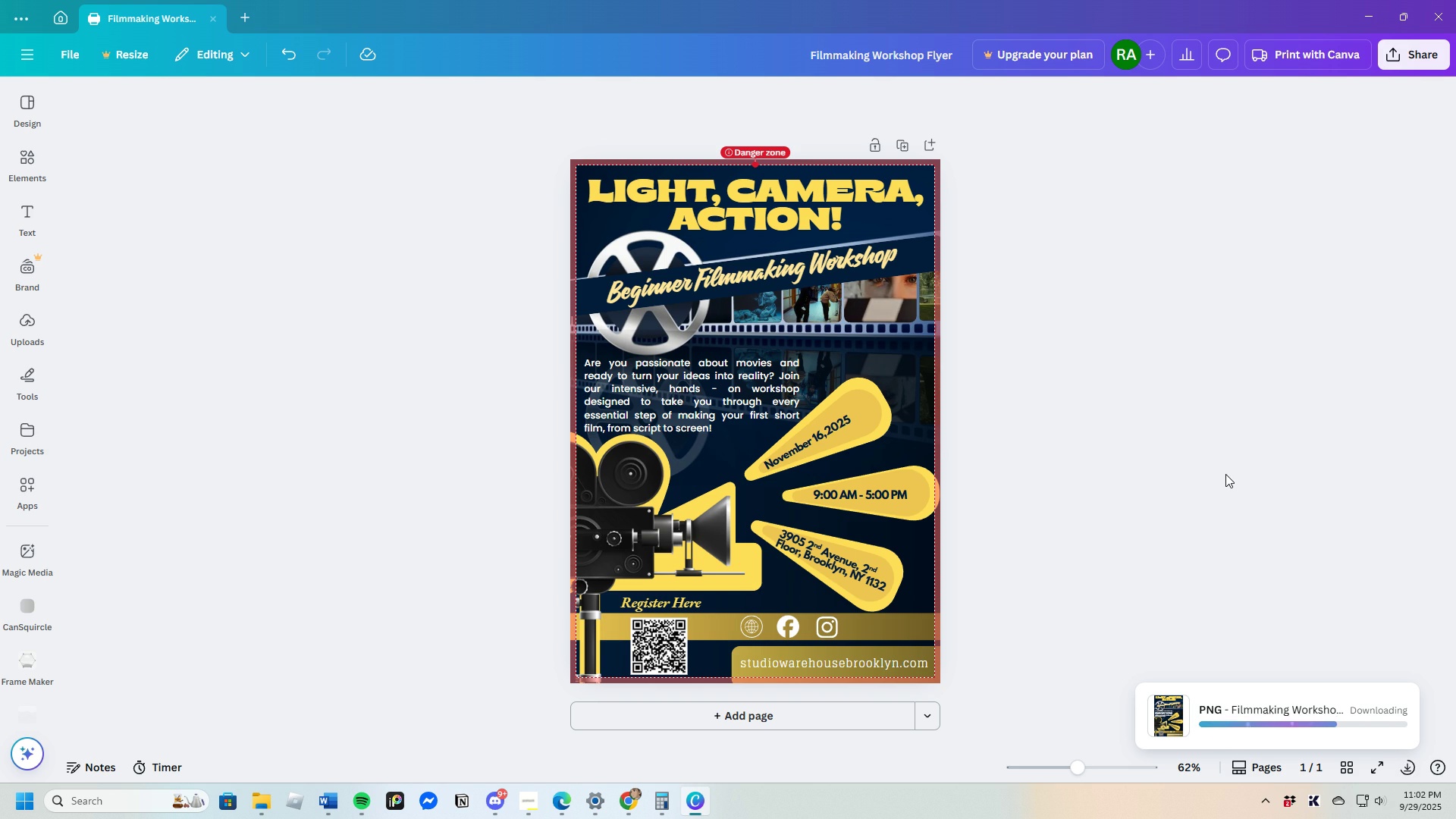 
wait(11.86)
 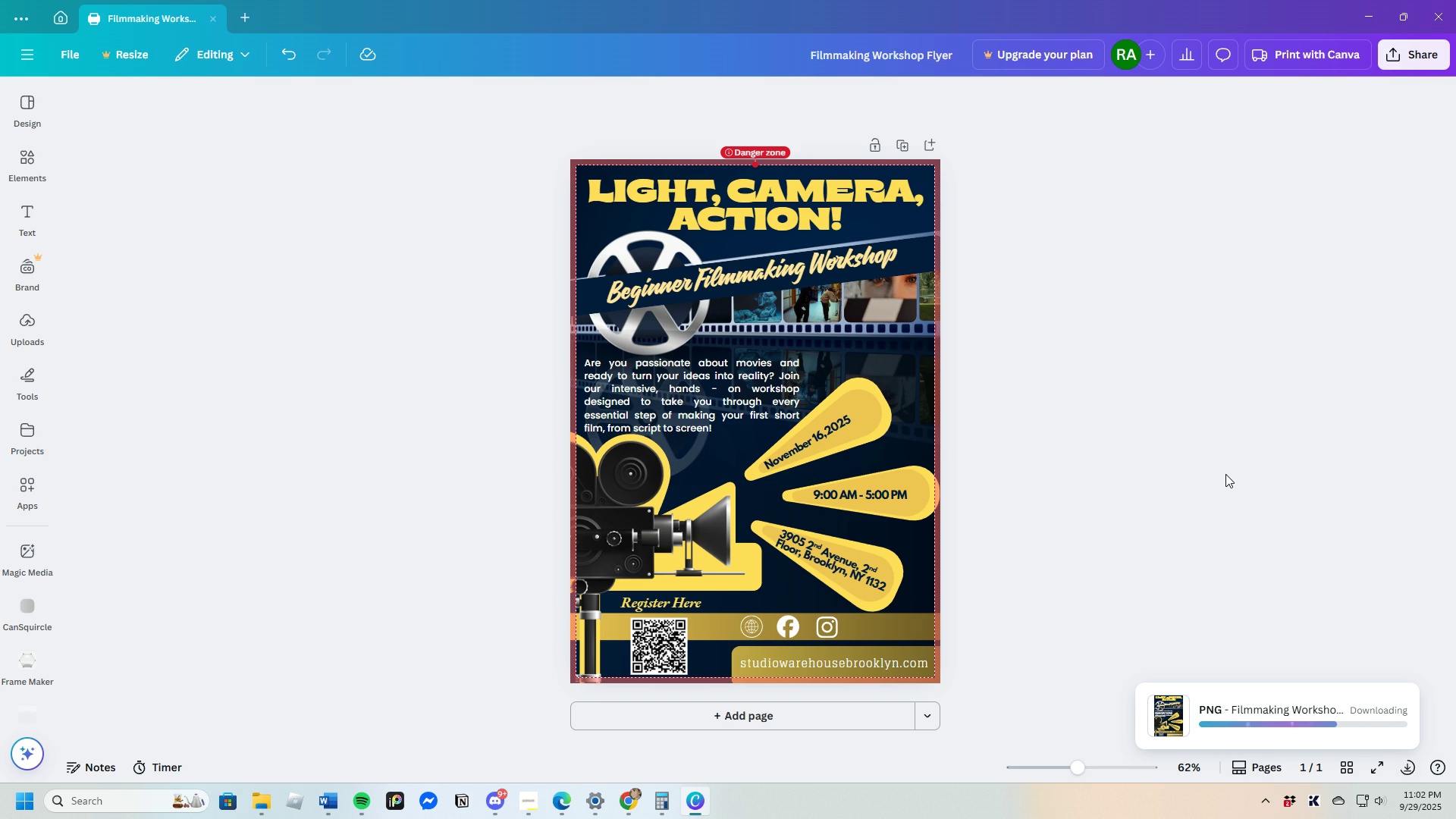 
left_click([595, 381])